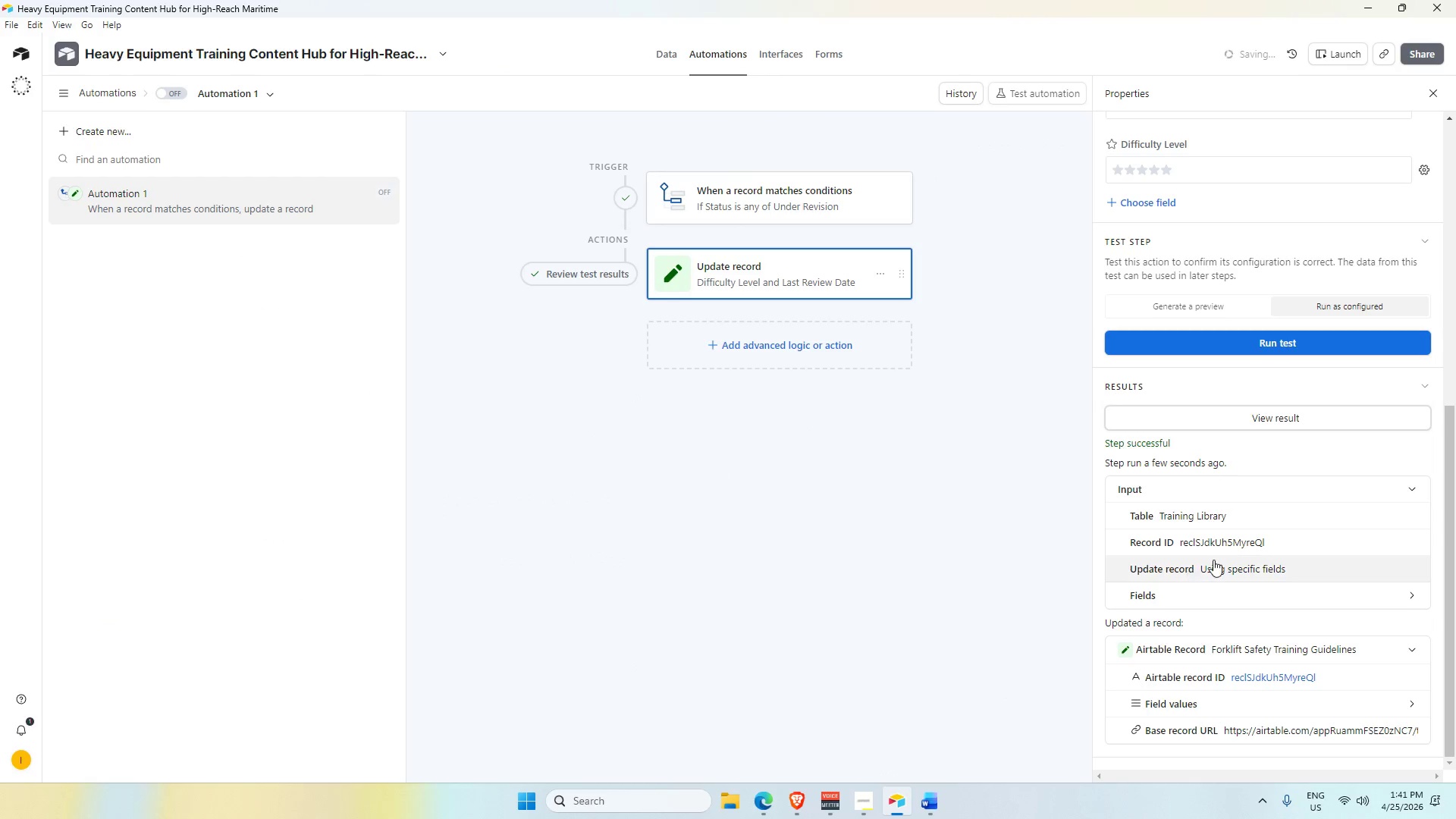 
scroll: coordinate [753, 501], scroll_direction: down, amount: 6.0
 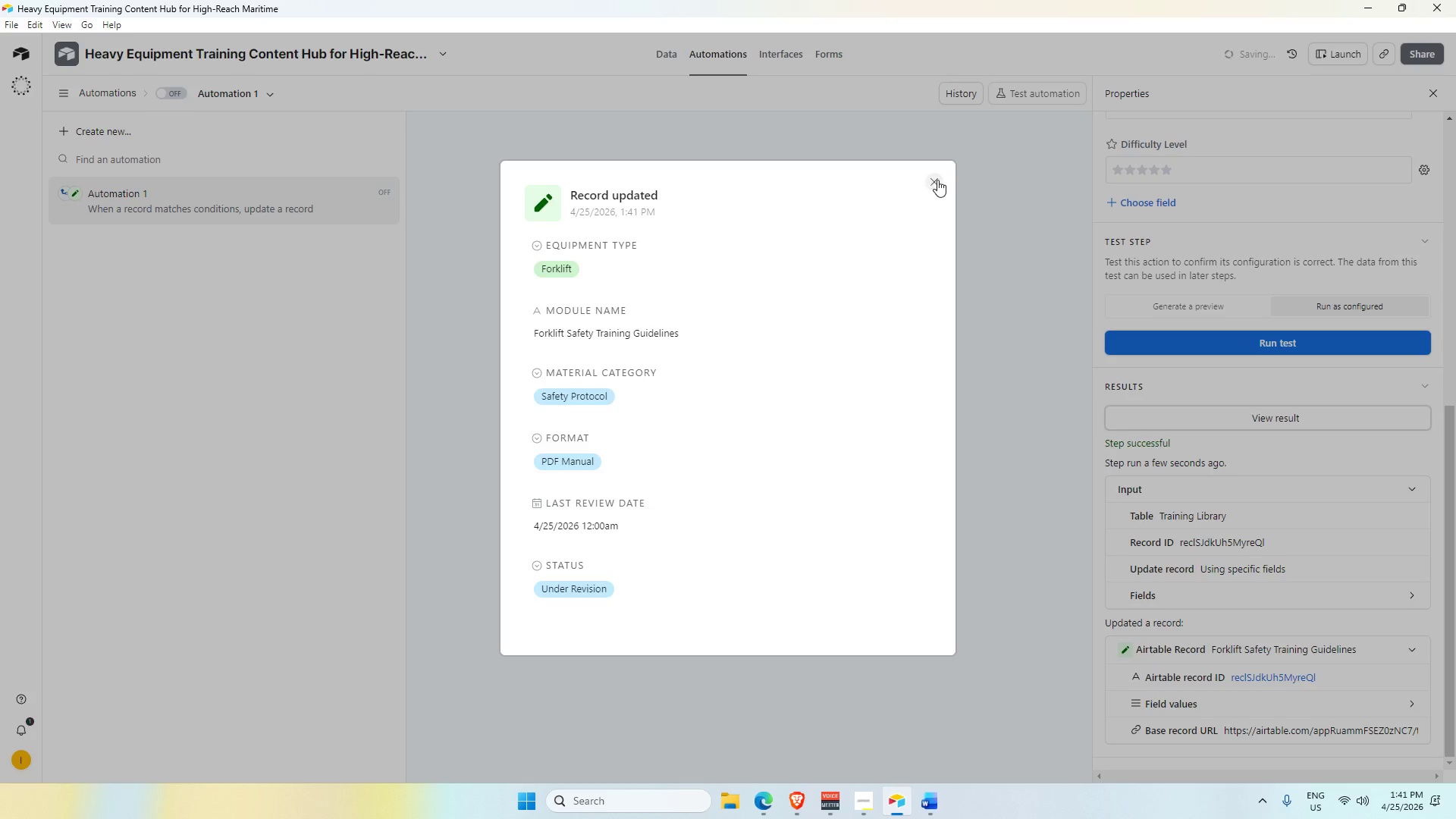 
left_click([938, 179])
 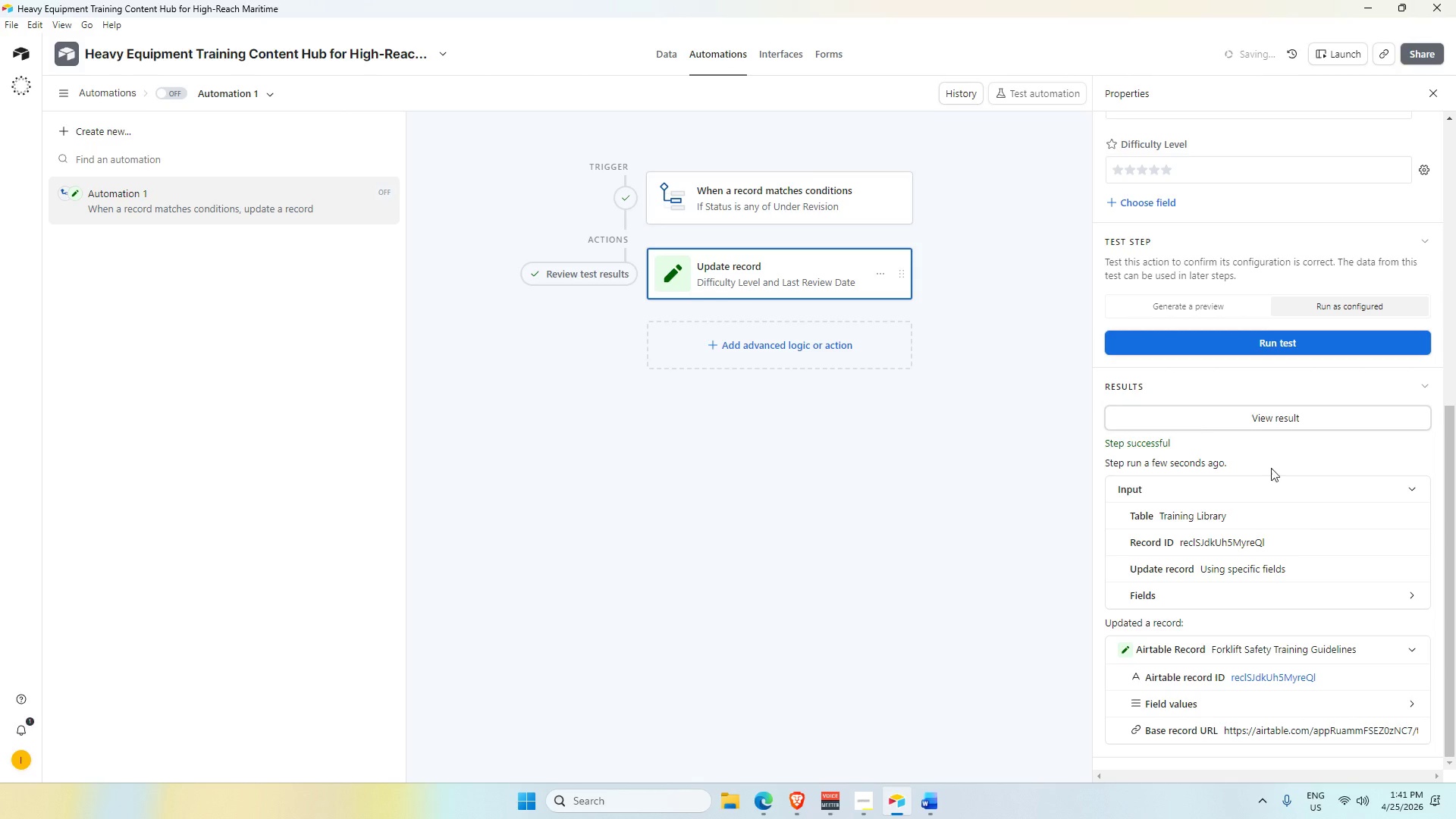 
scroll: coordinate [1292, 525], scroll_direction: down, amount: 3.0
 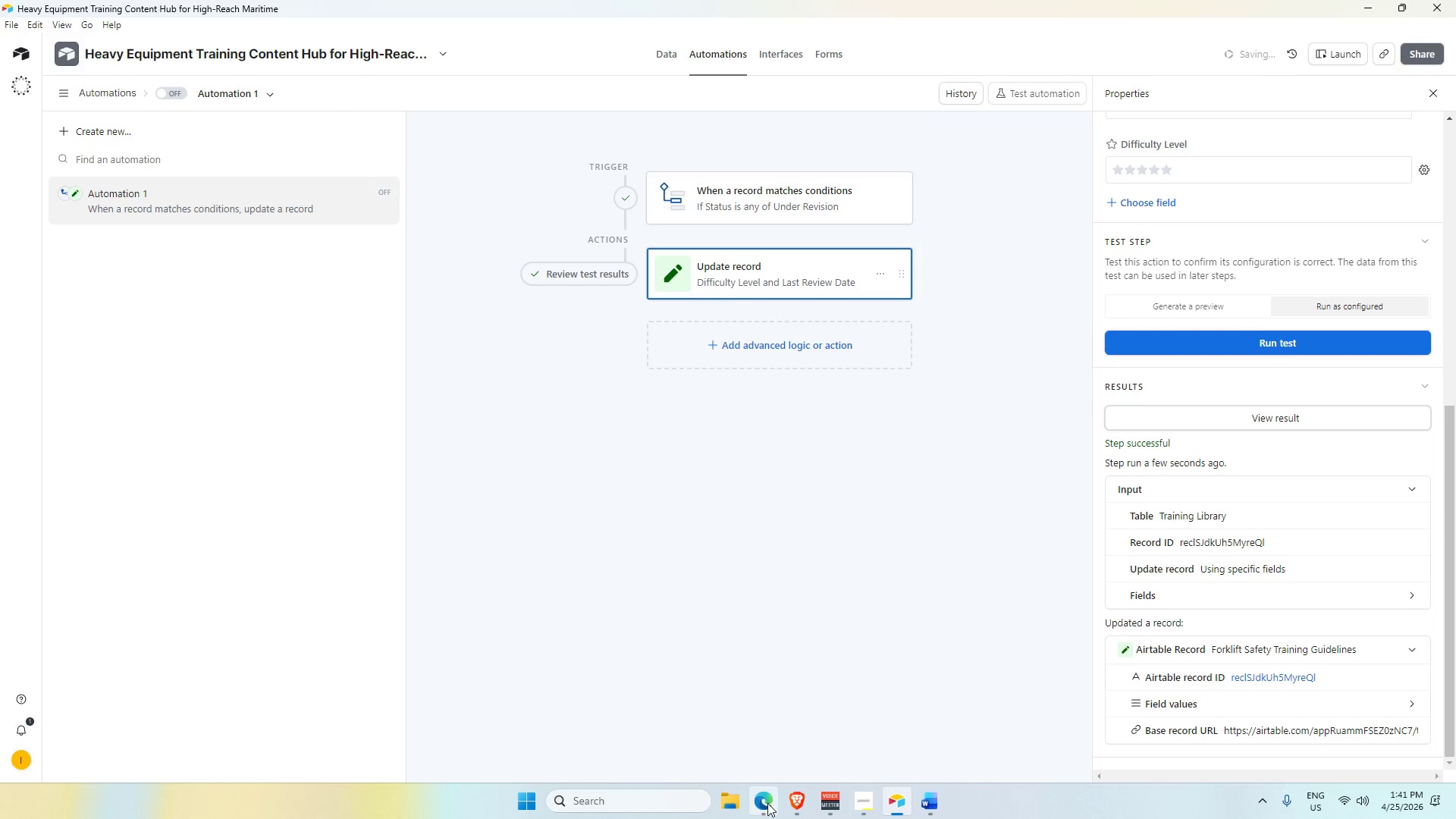 
left_click([532, 809])
 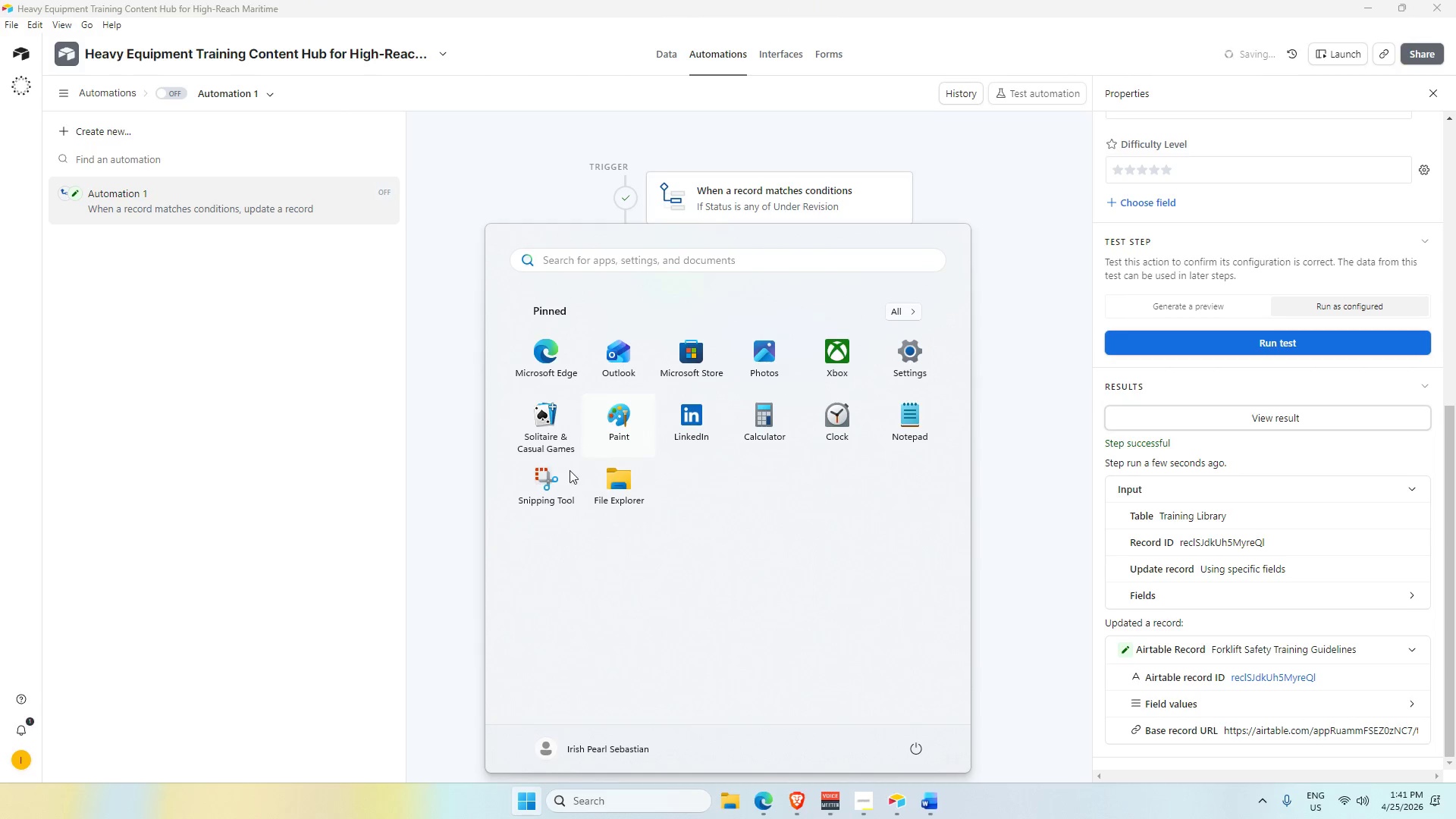 
left_click([548, 494])
 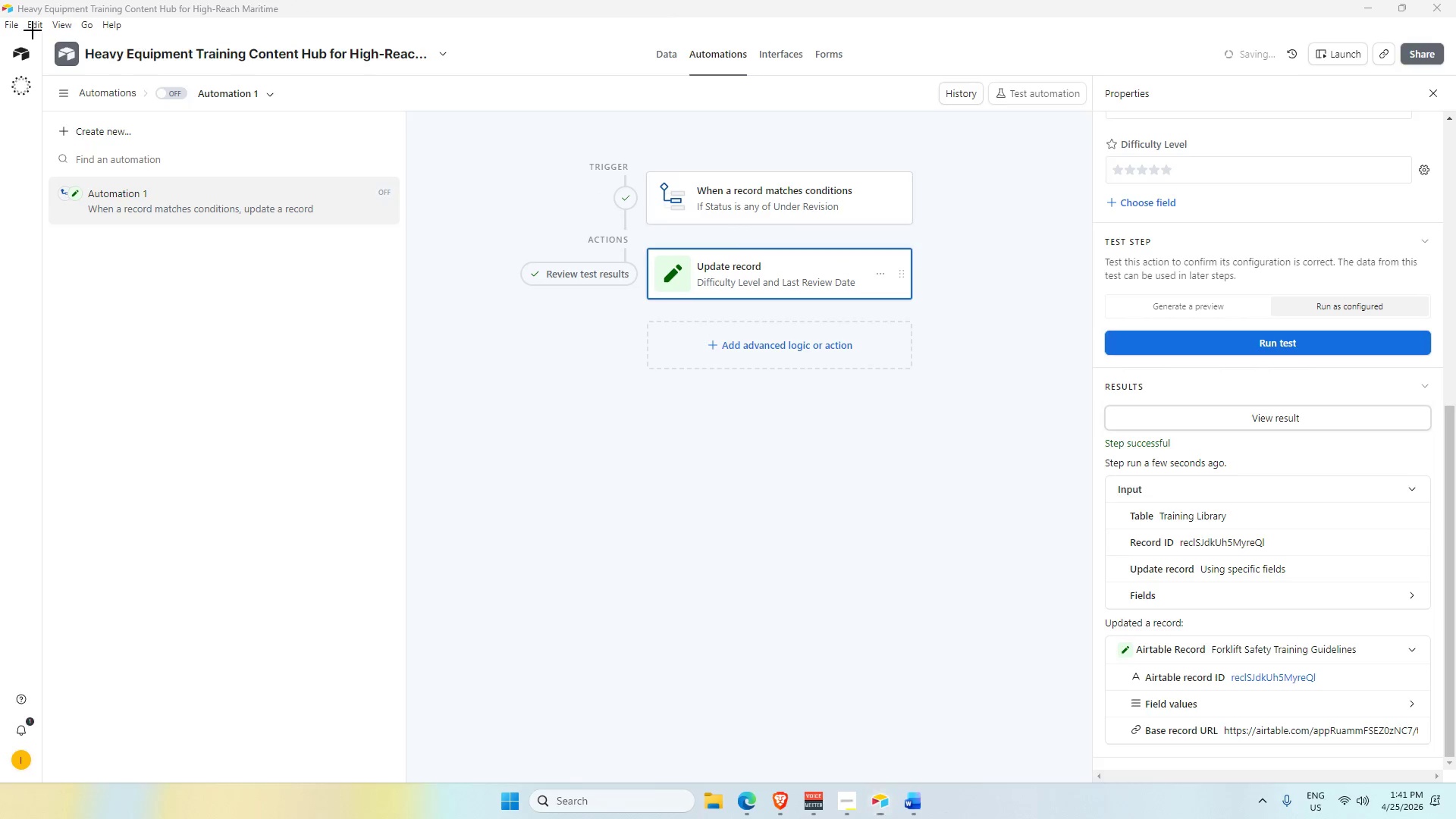 
left_click_drag(start_coordinate=[0, 0], to_coordinate=[1455, 786])
 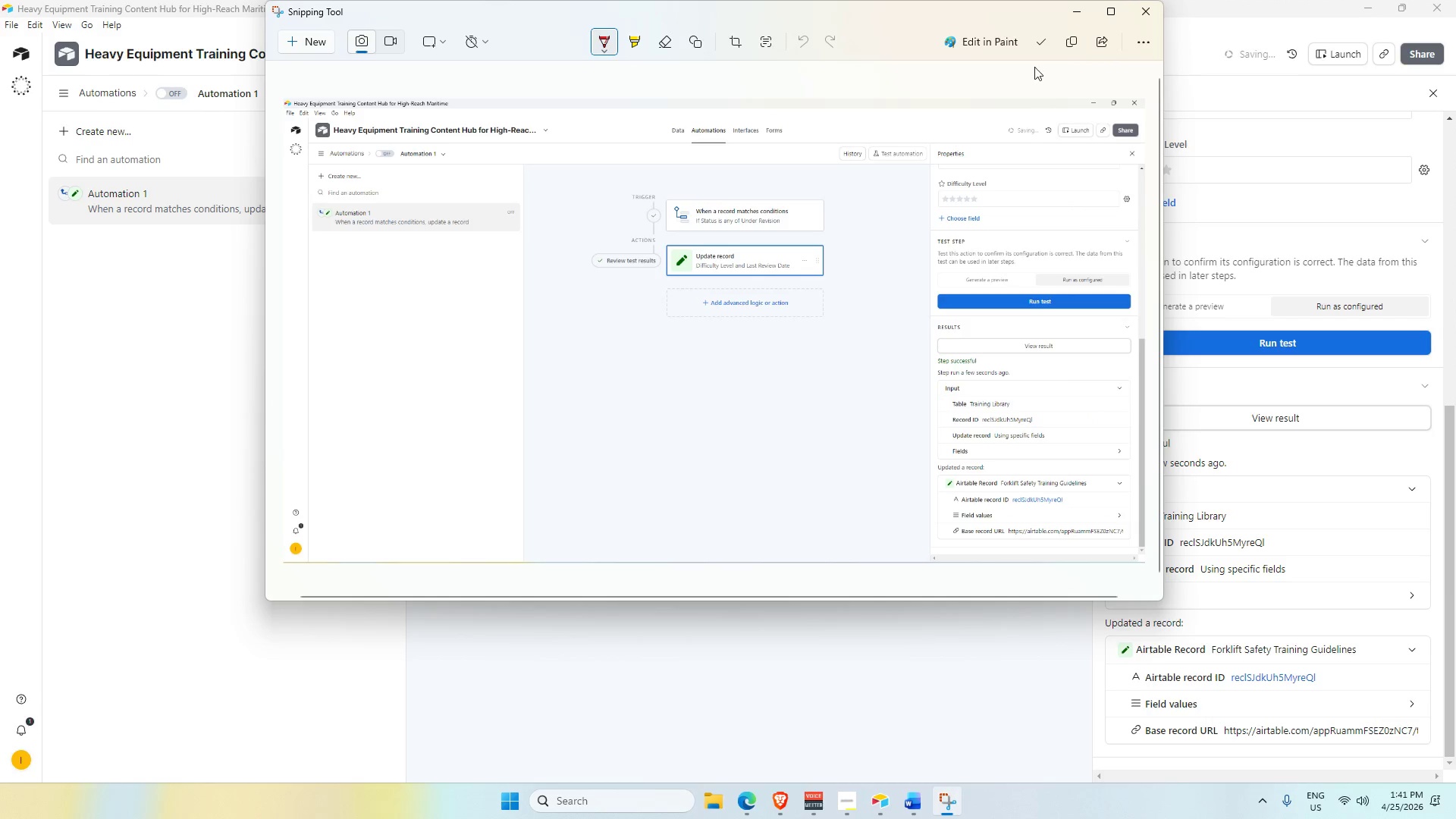 
left_click([1043, 45])
 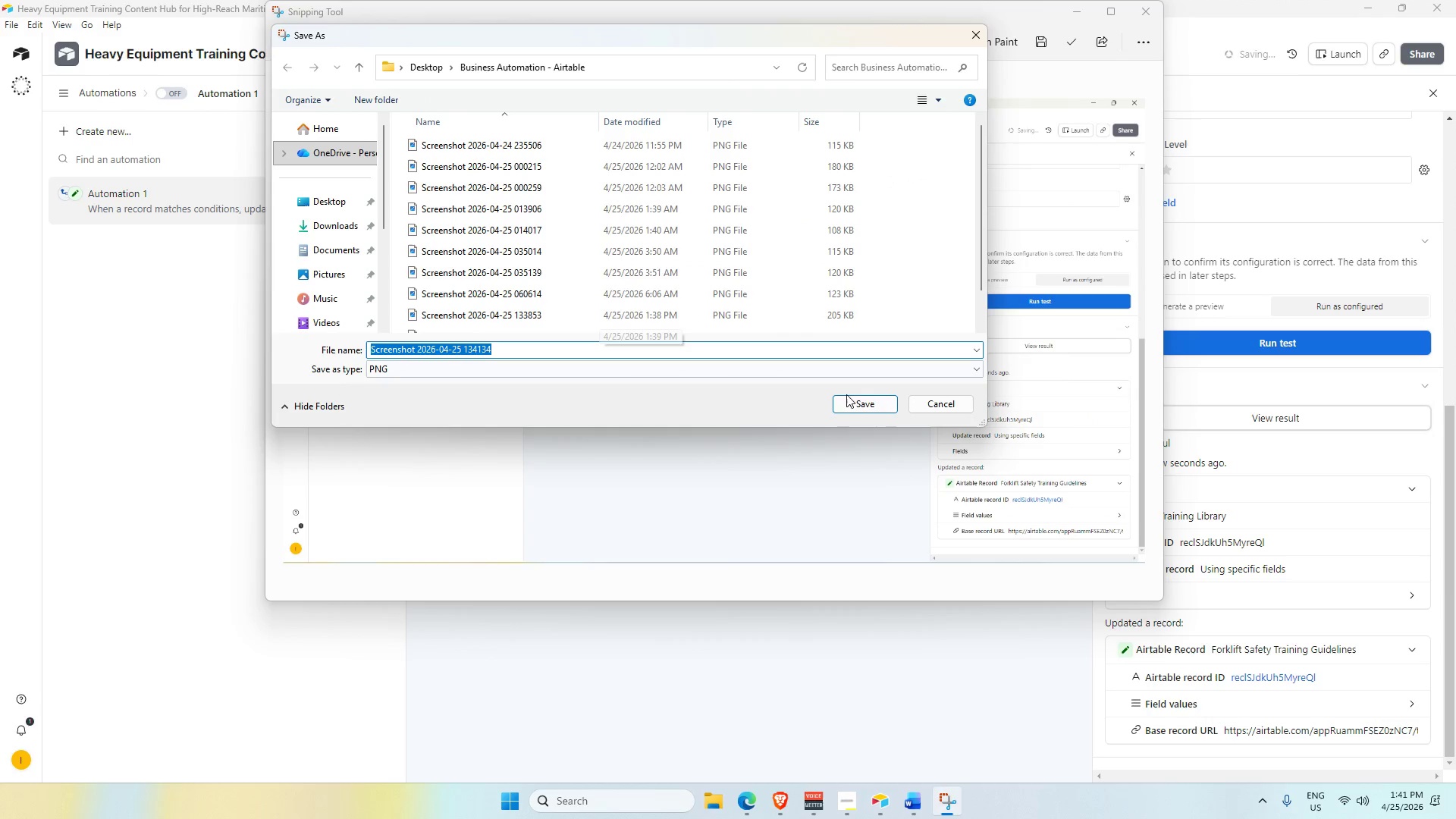 
left_click([858, 407])
 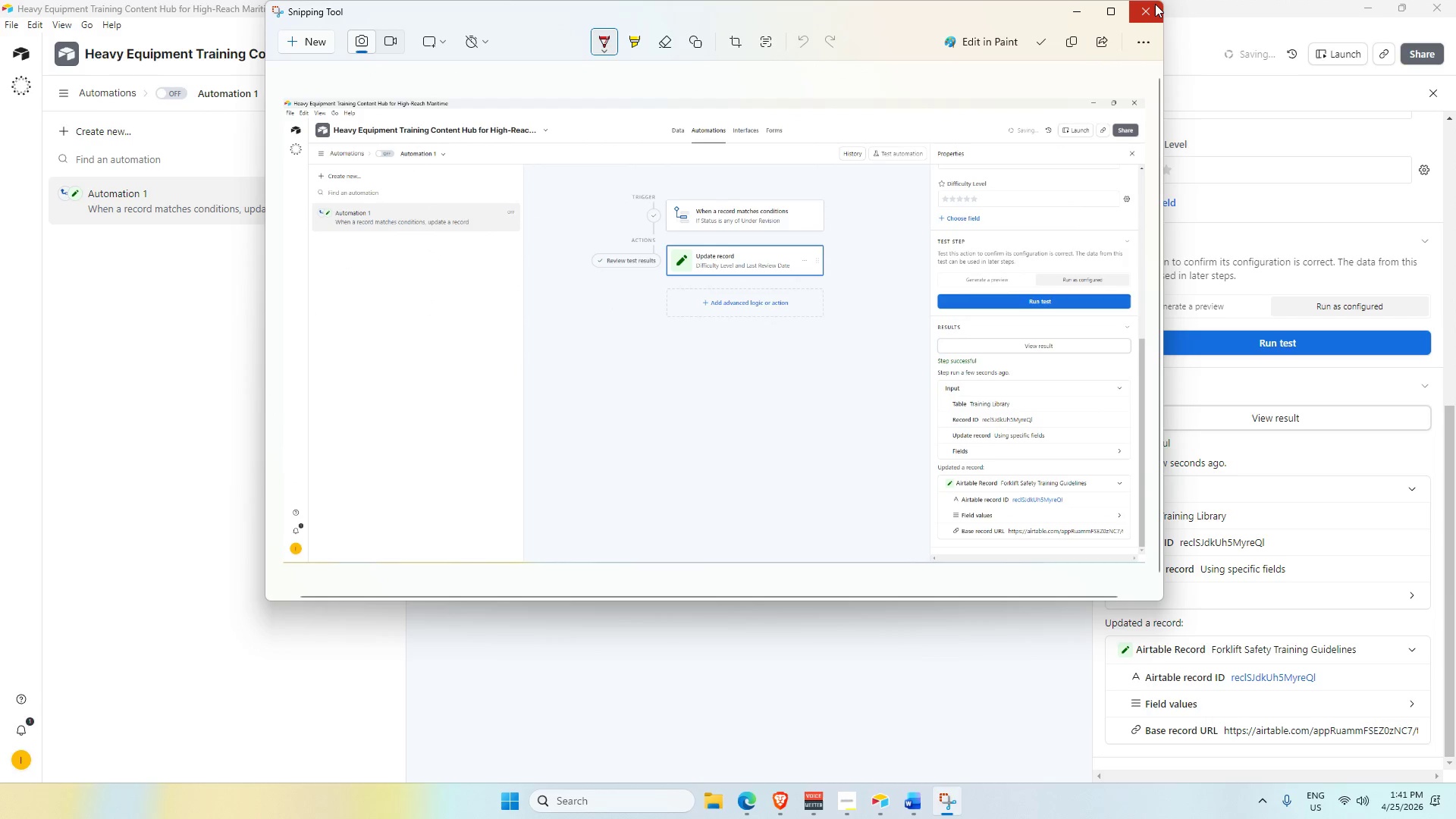 
left_click([1153, 9])
 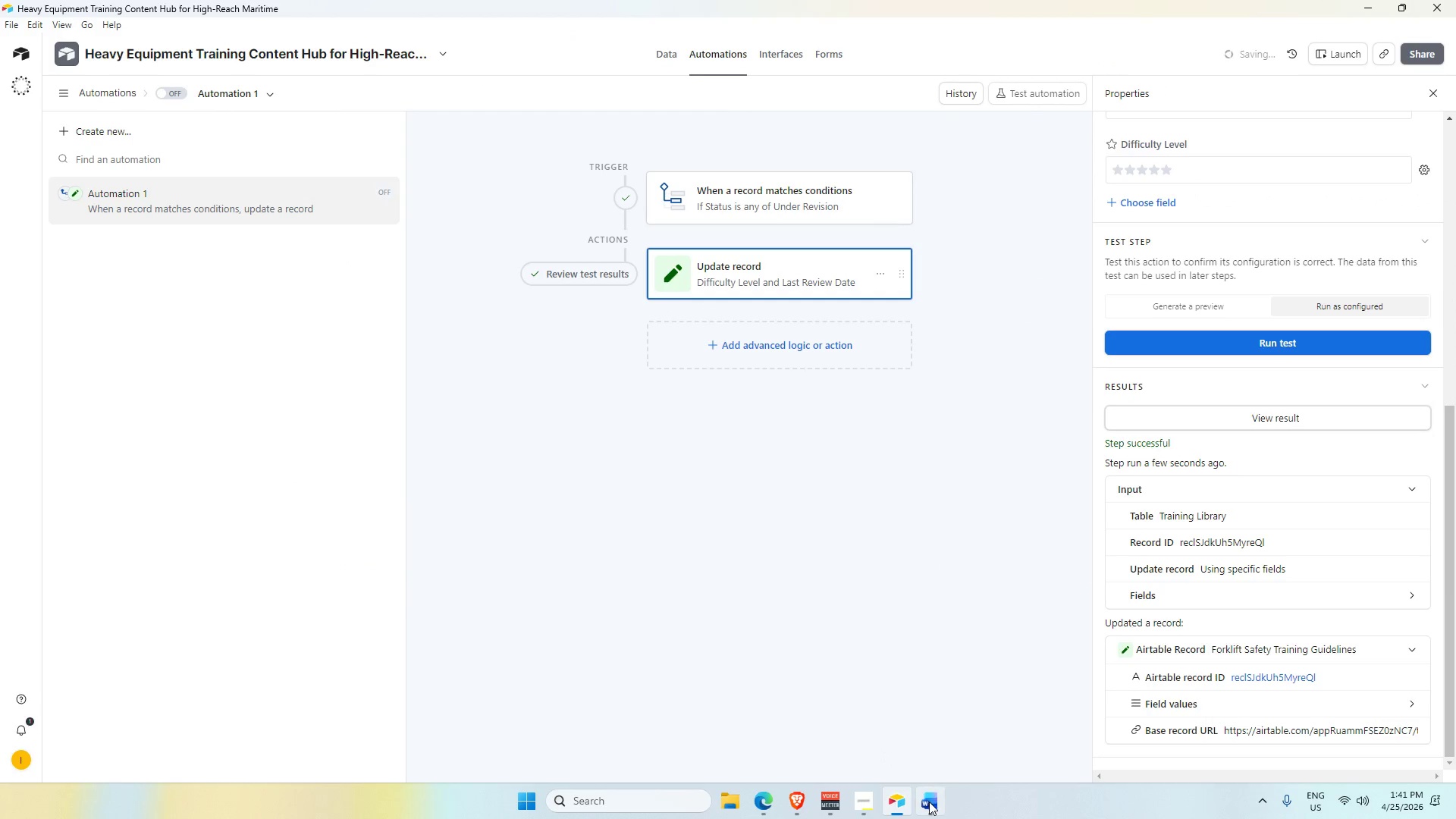 
left_click([874, 804])